 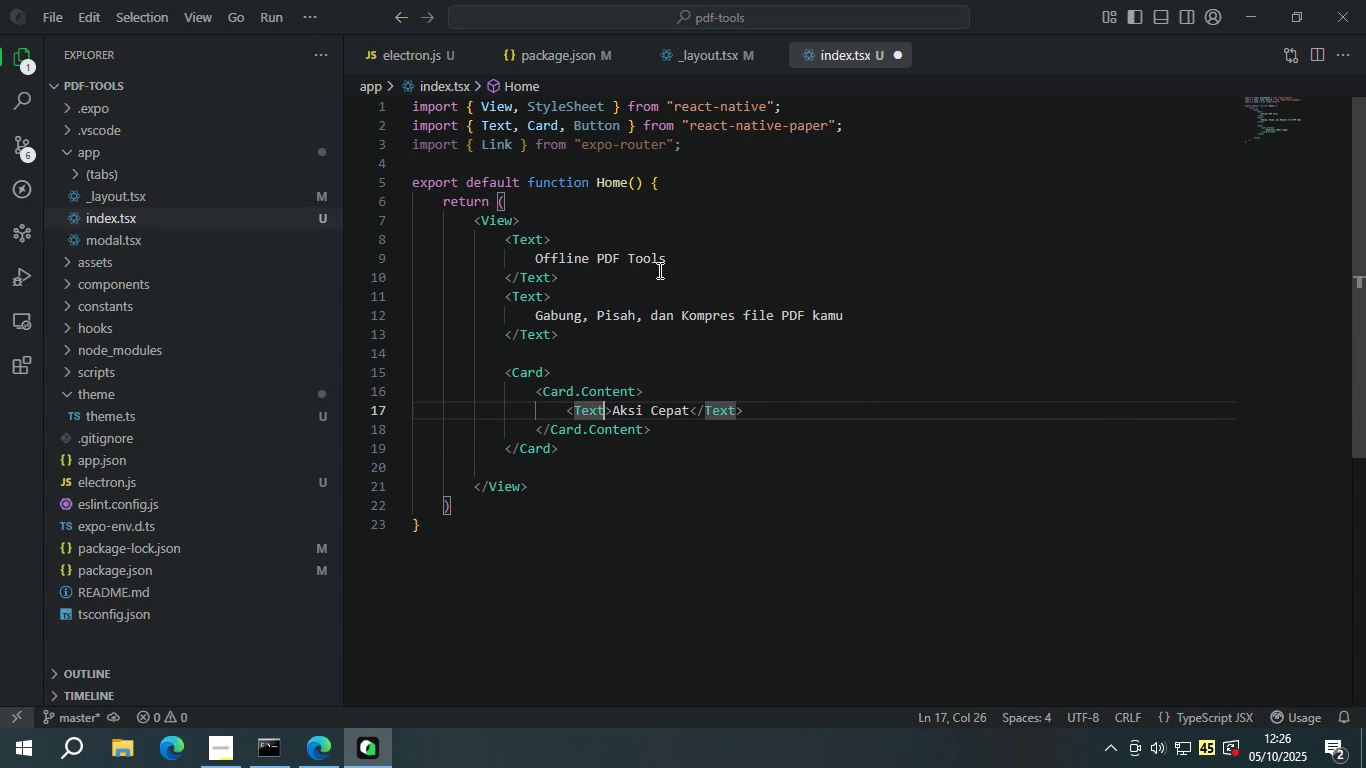 
key(ArrowRight)
 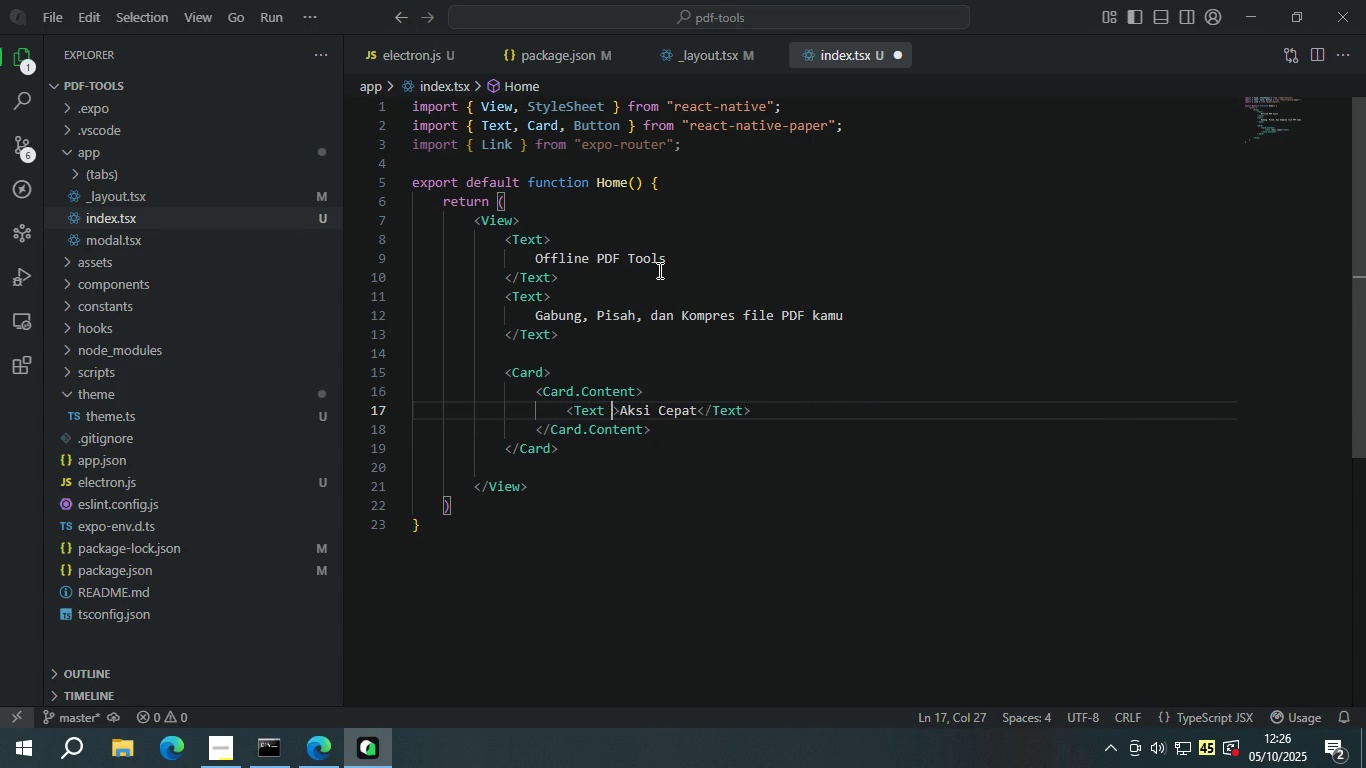 
type( b)
key(Backspace)
type(vari)
 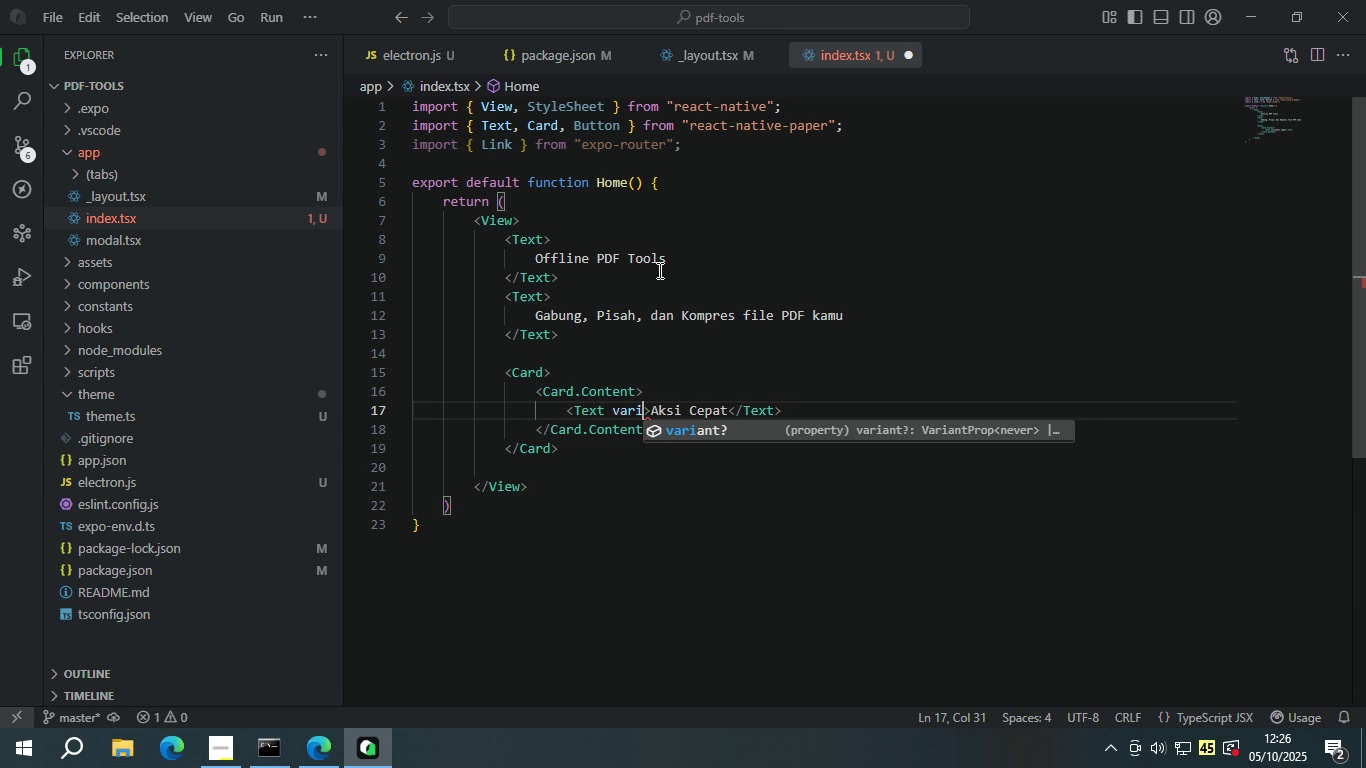 
key(Enter)
 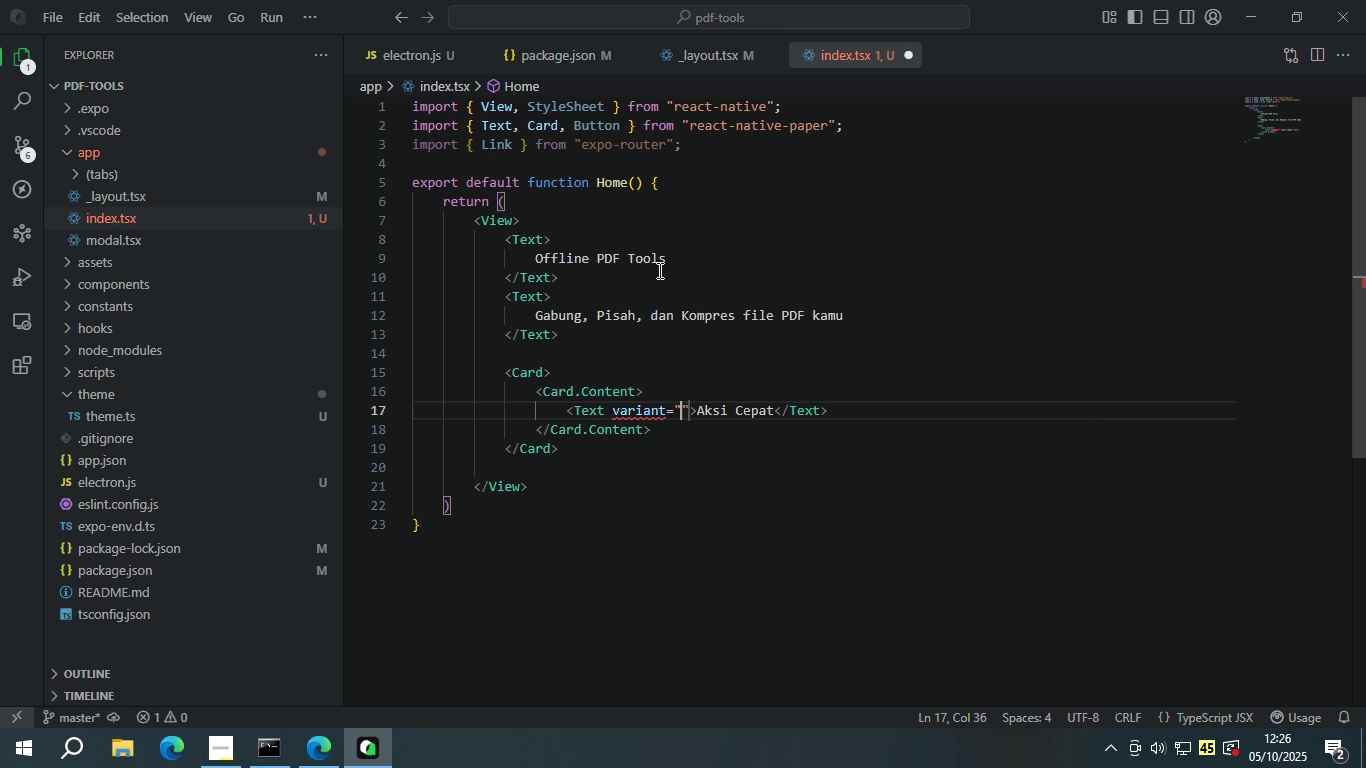 
key(ArrowLeft)
 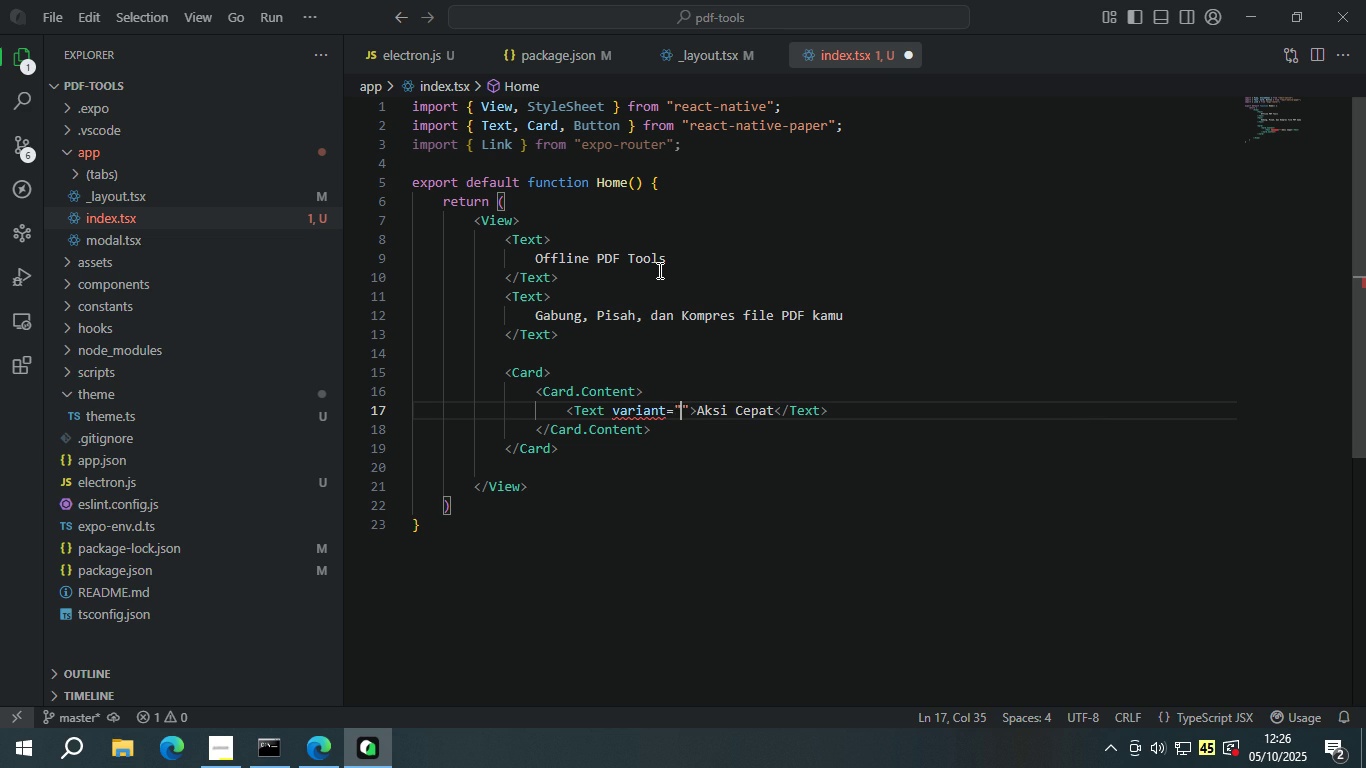 
key(ArrowRight)
 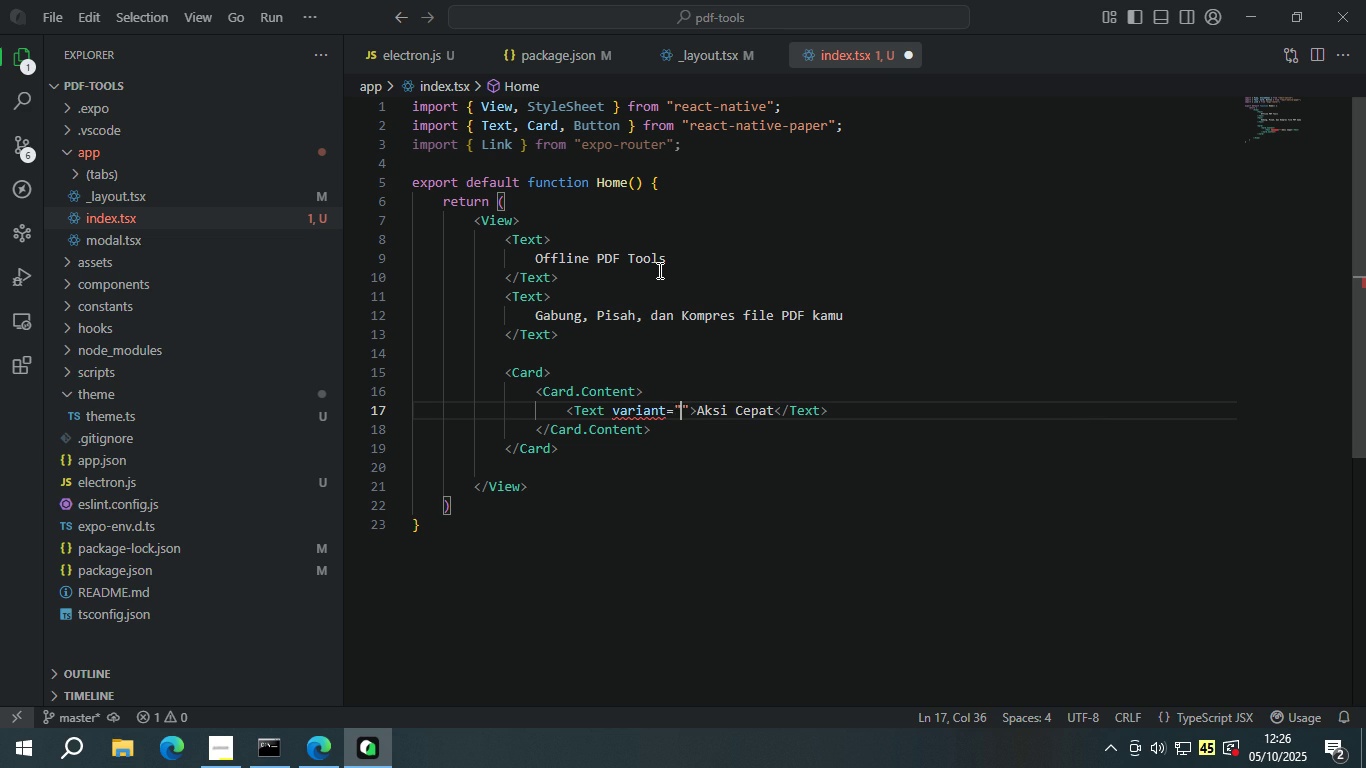 
type(titlemedium)
 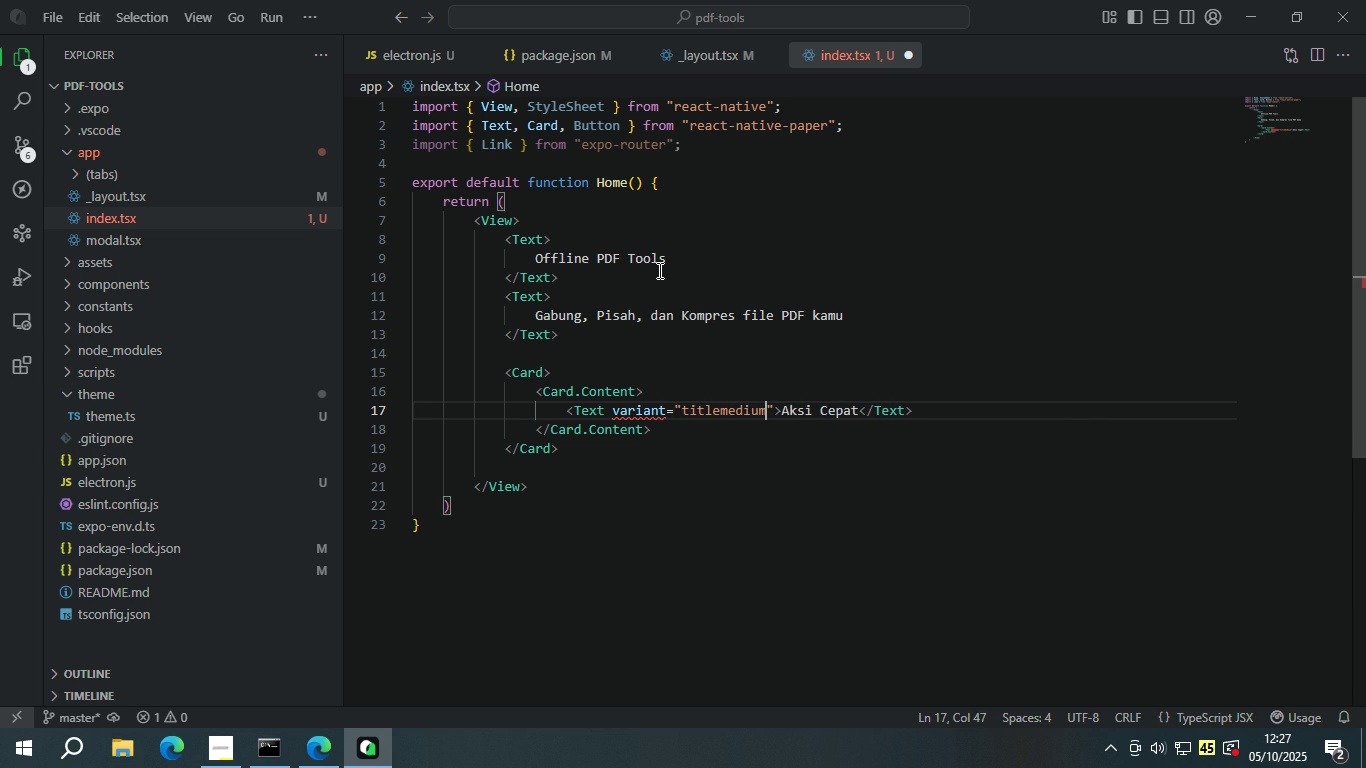 
wait(6.48)
 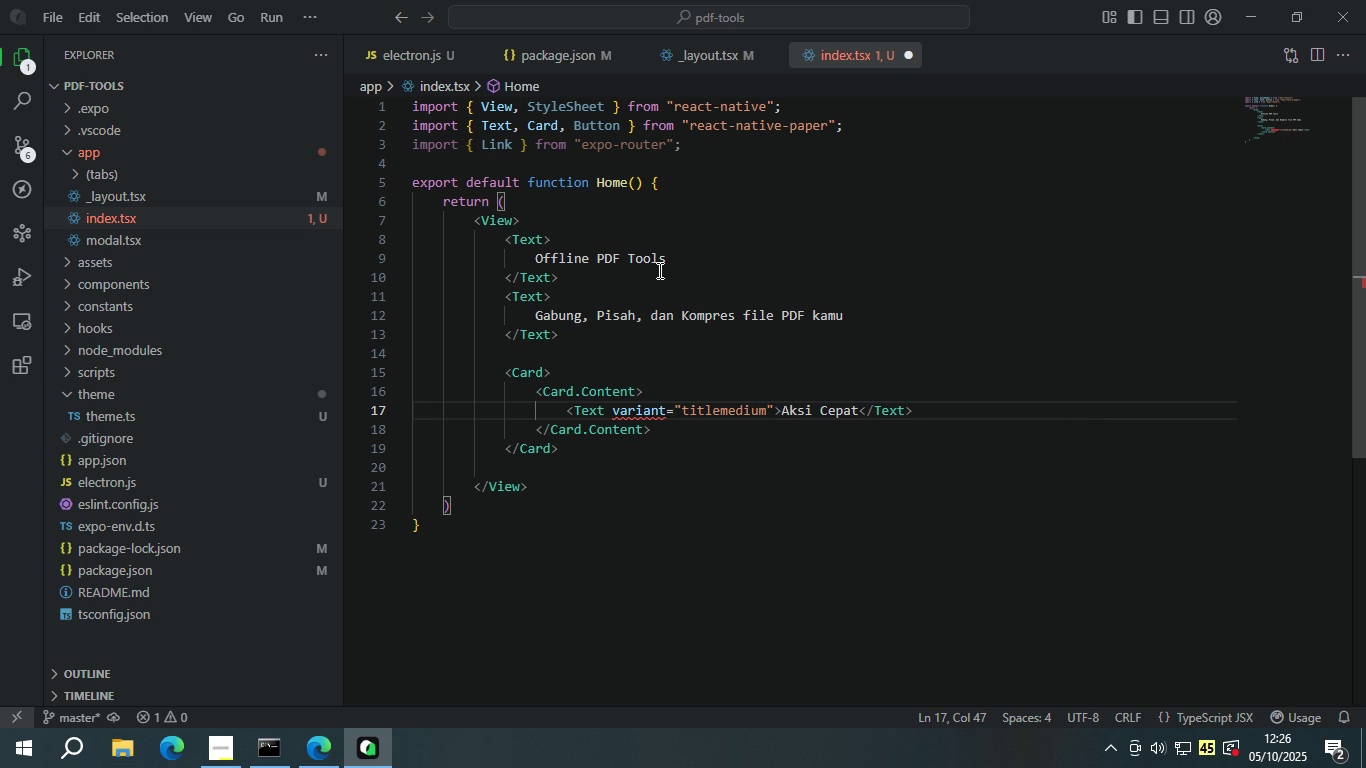 
key(ArrowLeft)
 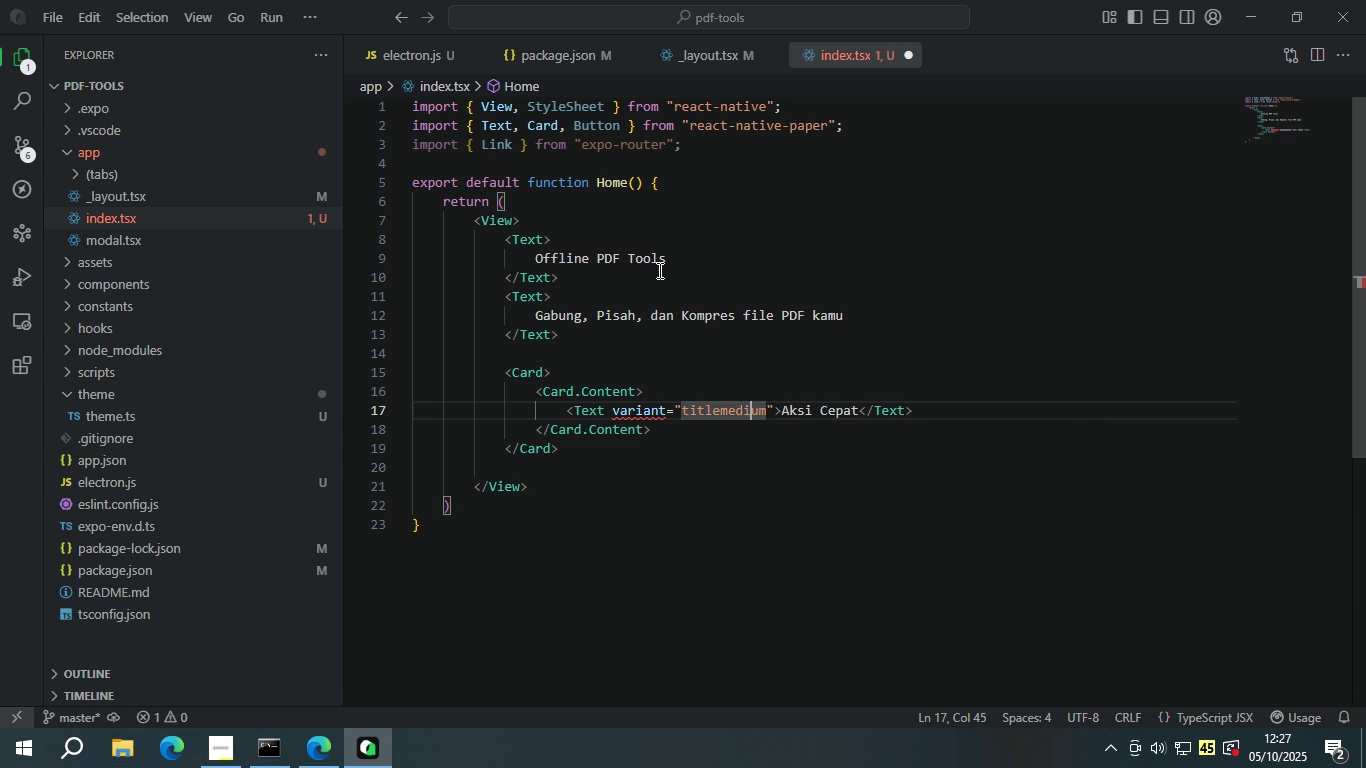 
key(ArrowLeft)
 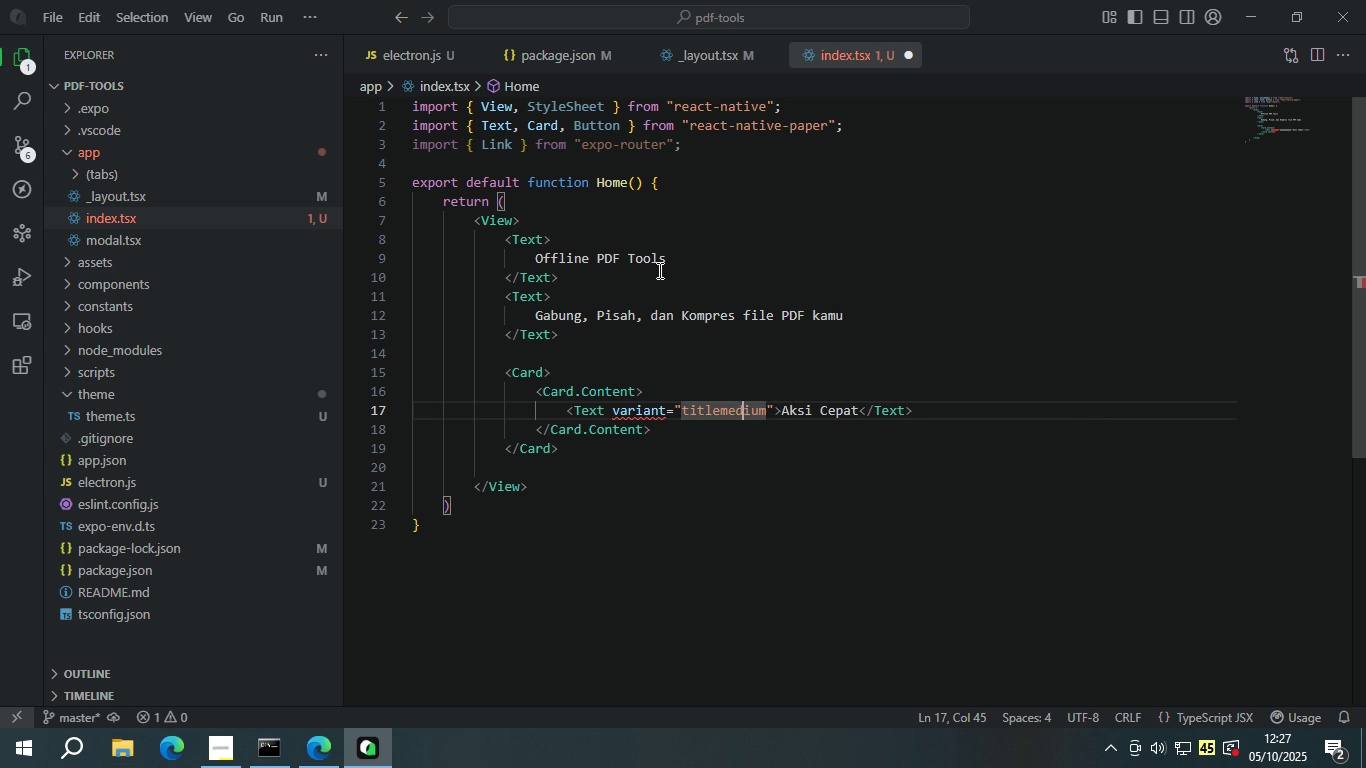 
key(ArrowLeft)
 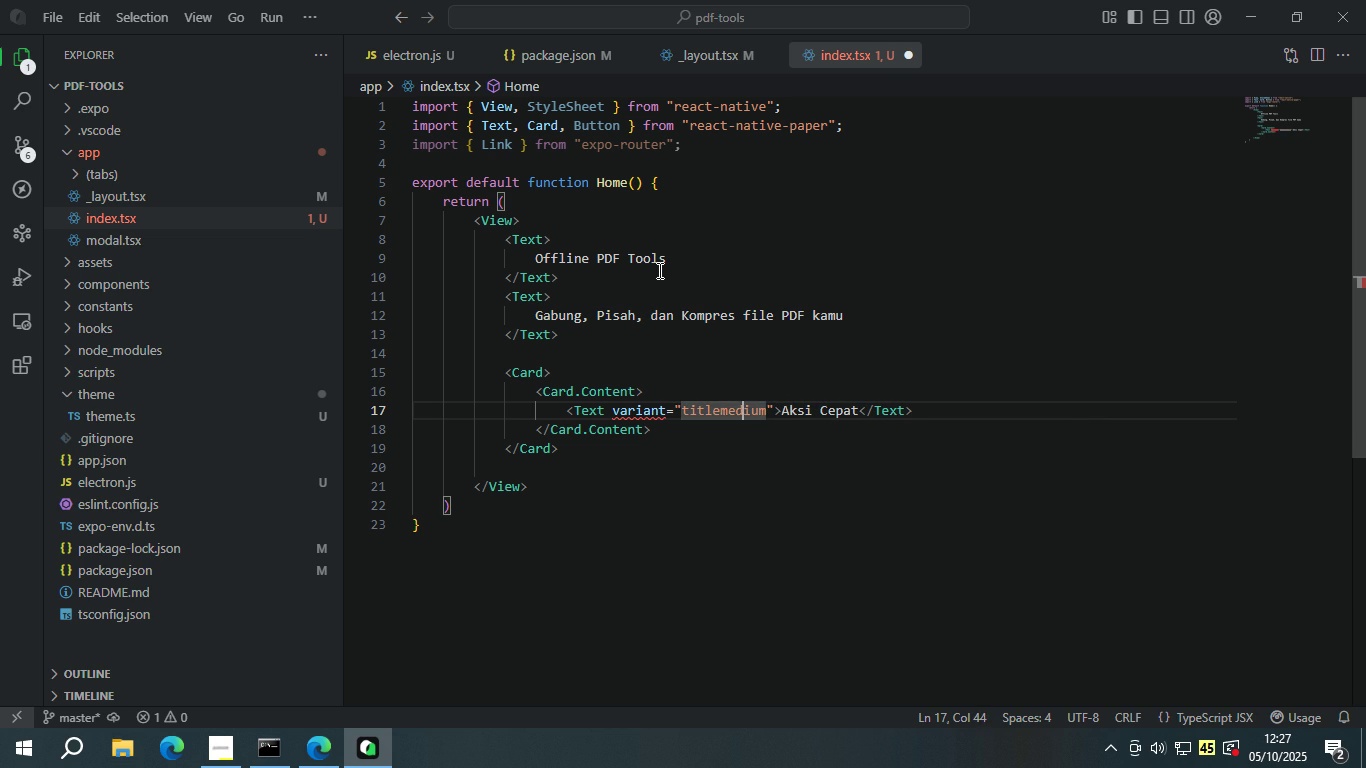 
key(ArrowLeft)
 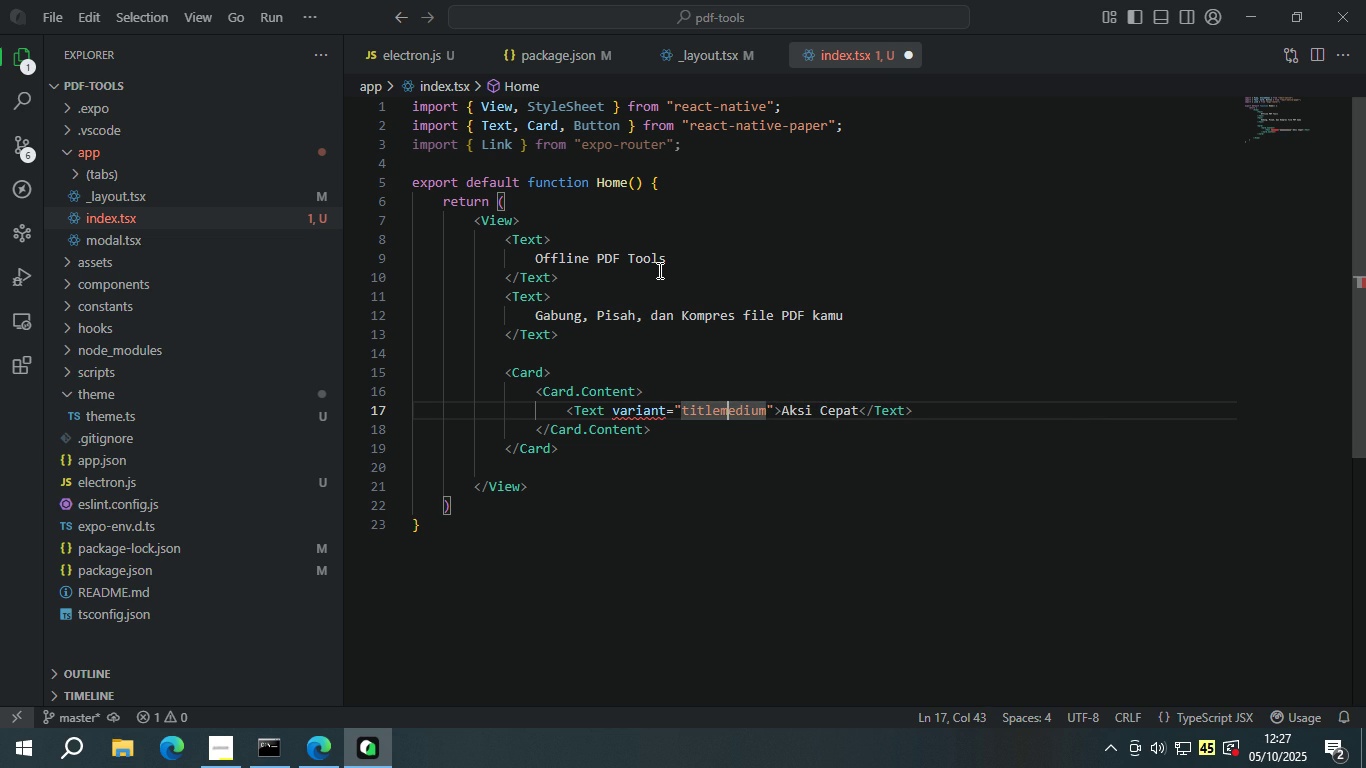 
key(ArrowLeft)
 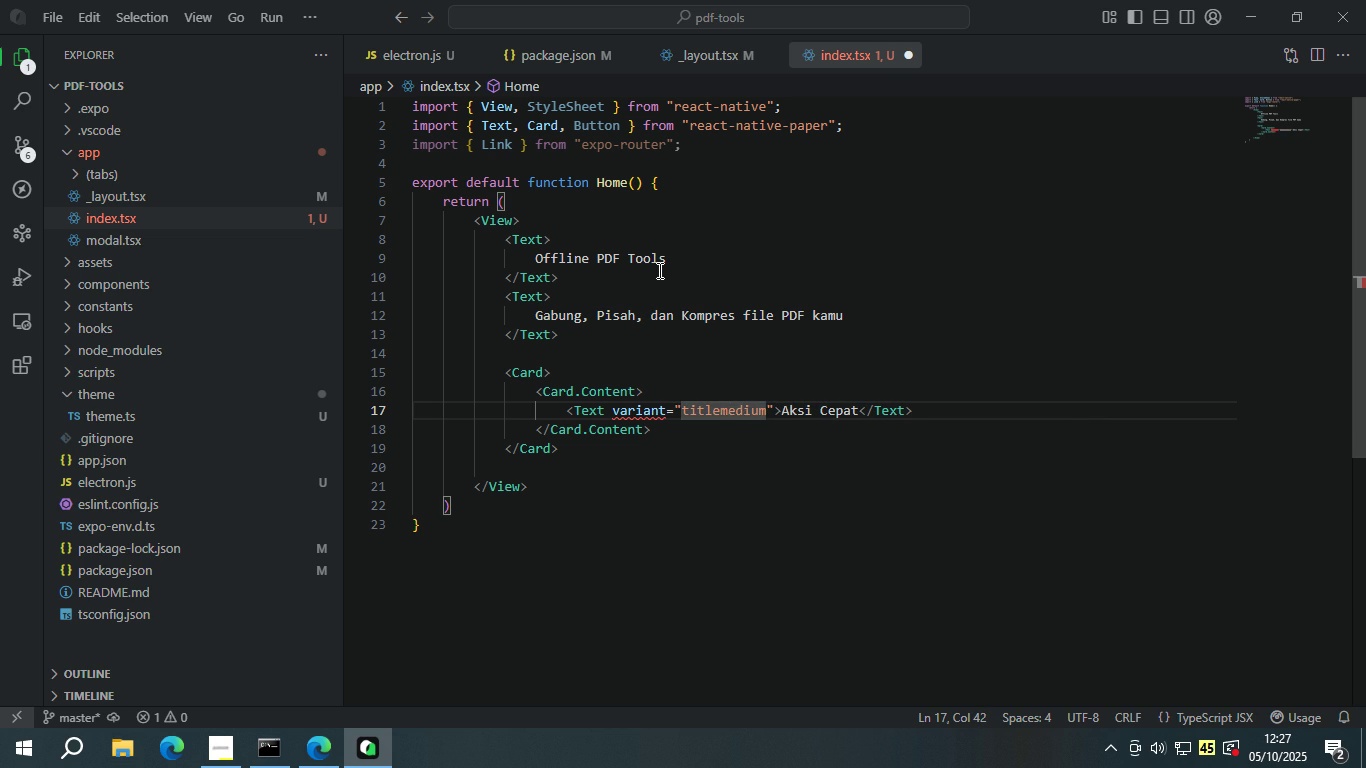 
key(Backspace)
 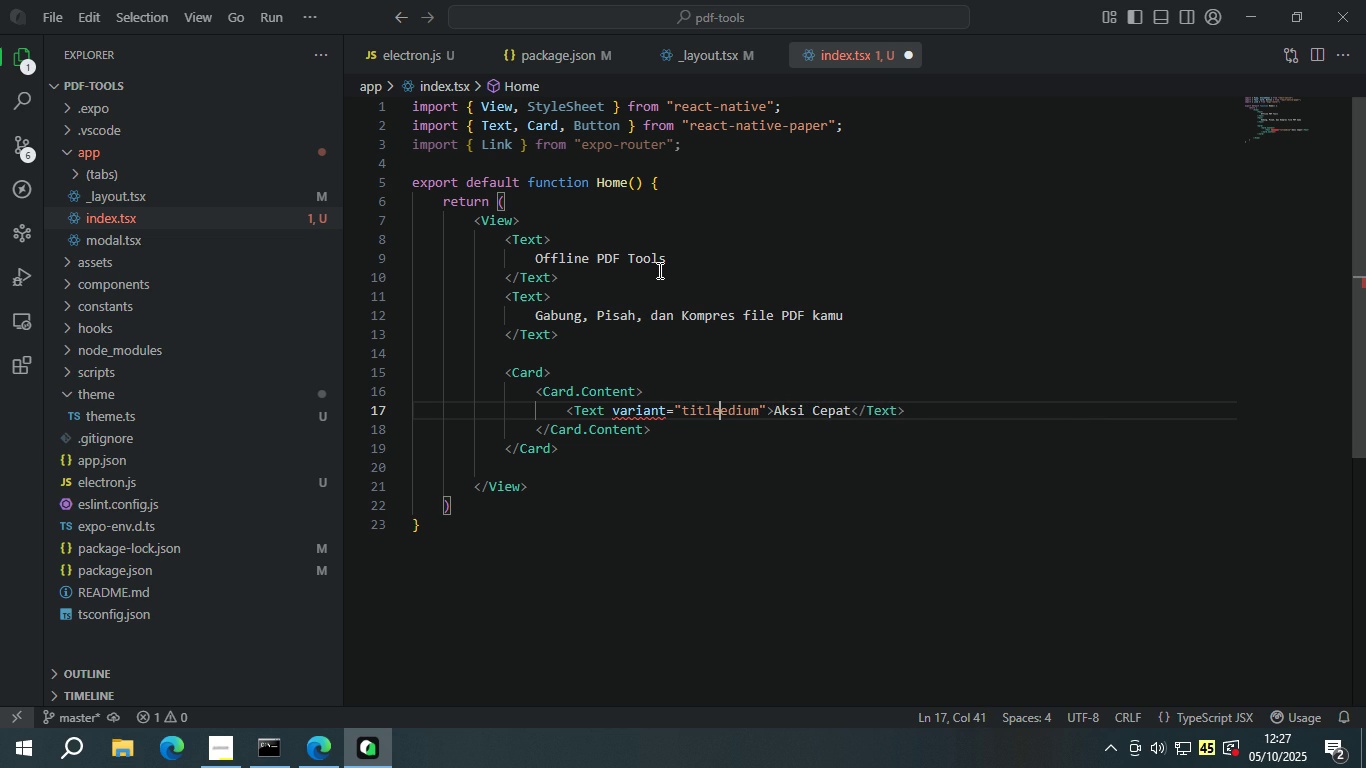 
key(Shift+ShiftLeft)
 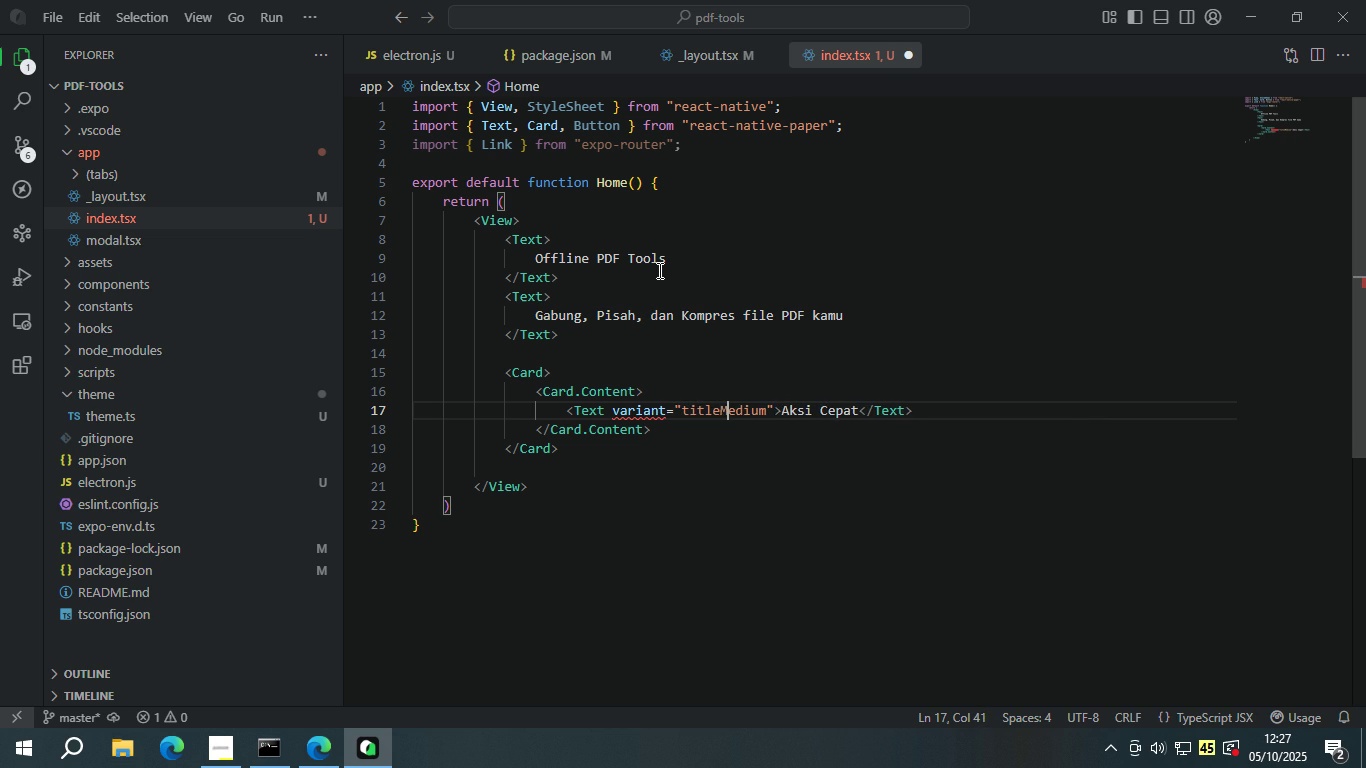 
key(Shift+M)